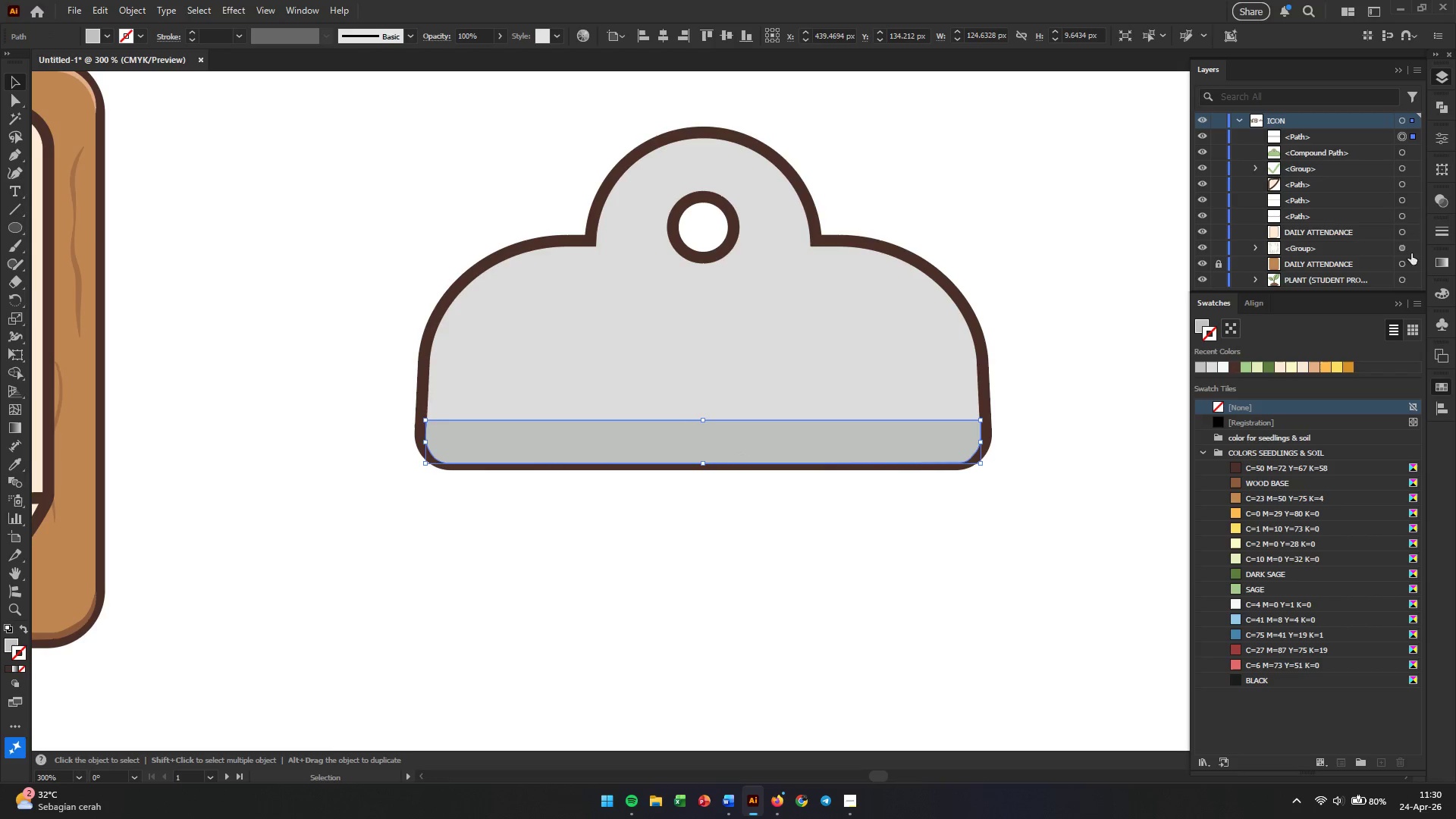 
left_click([1437, 137])
 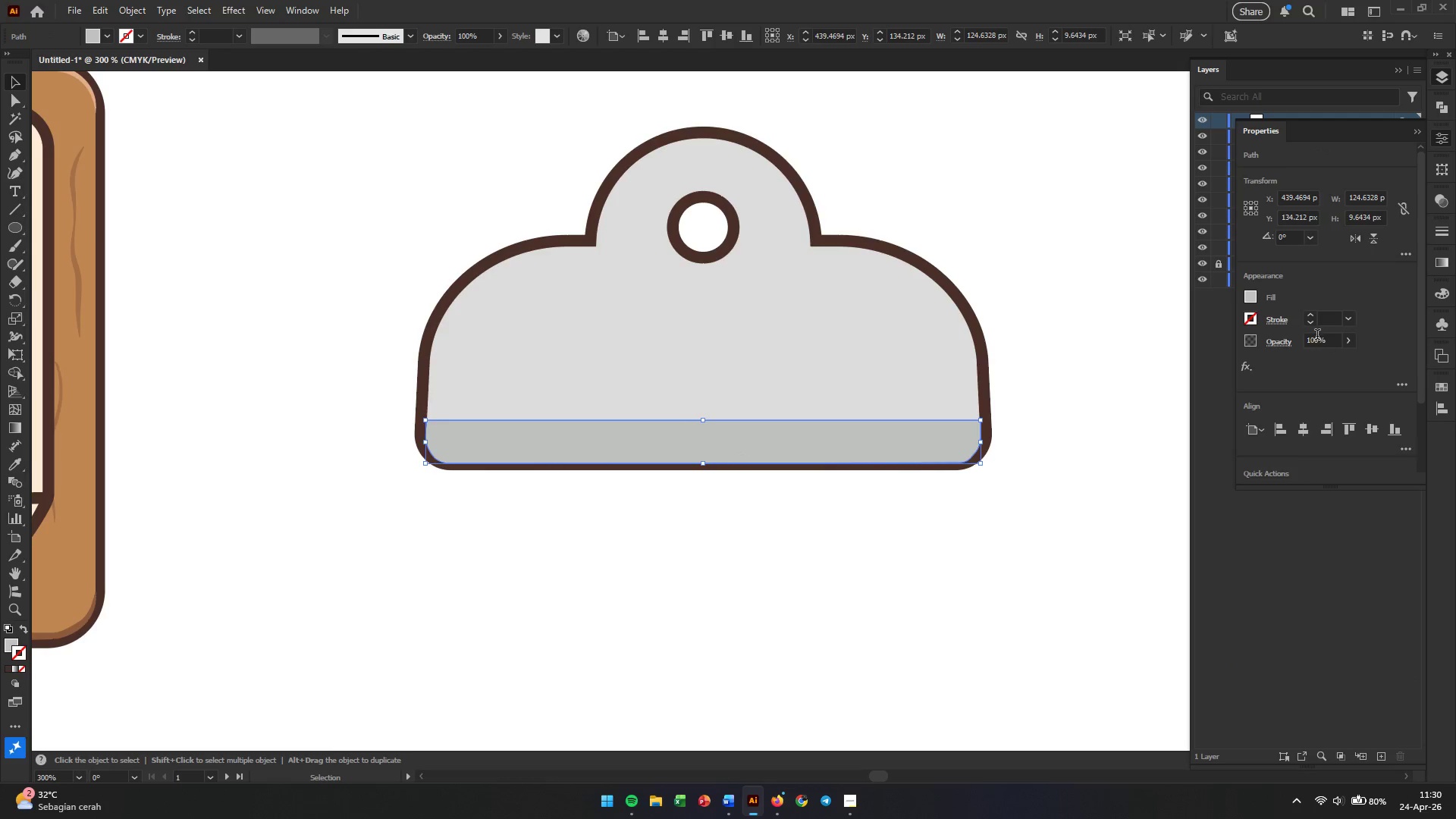 
double_click([1317, 337])
 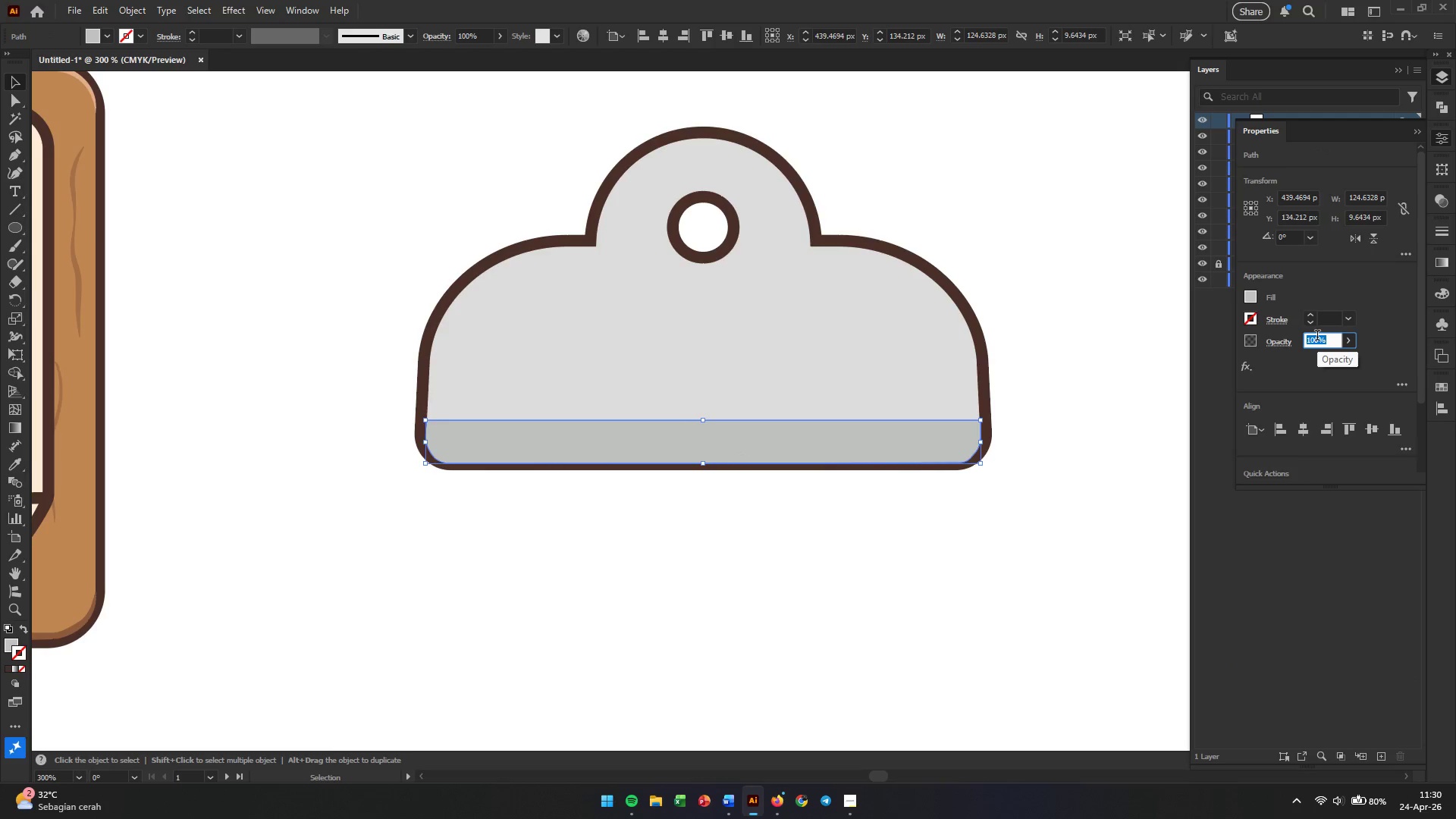 
key(Numpad5)
 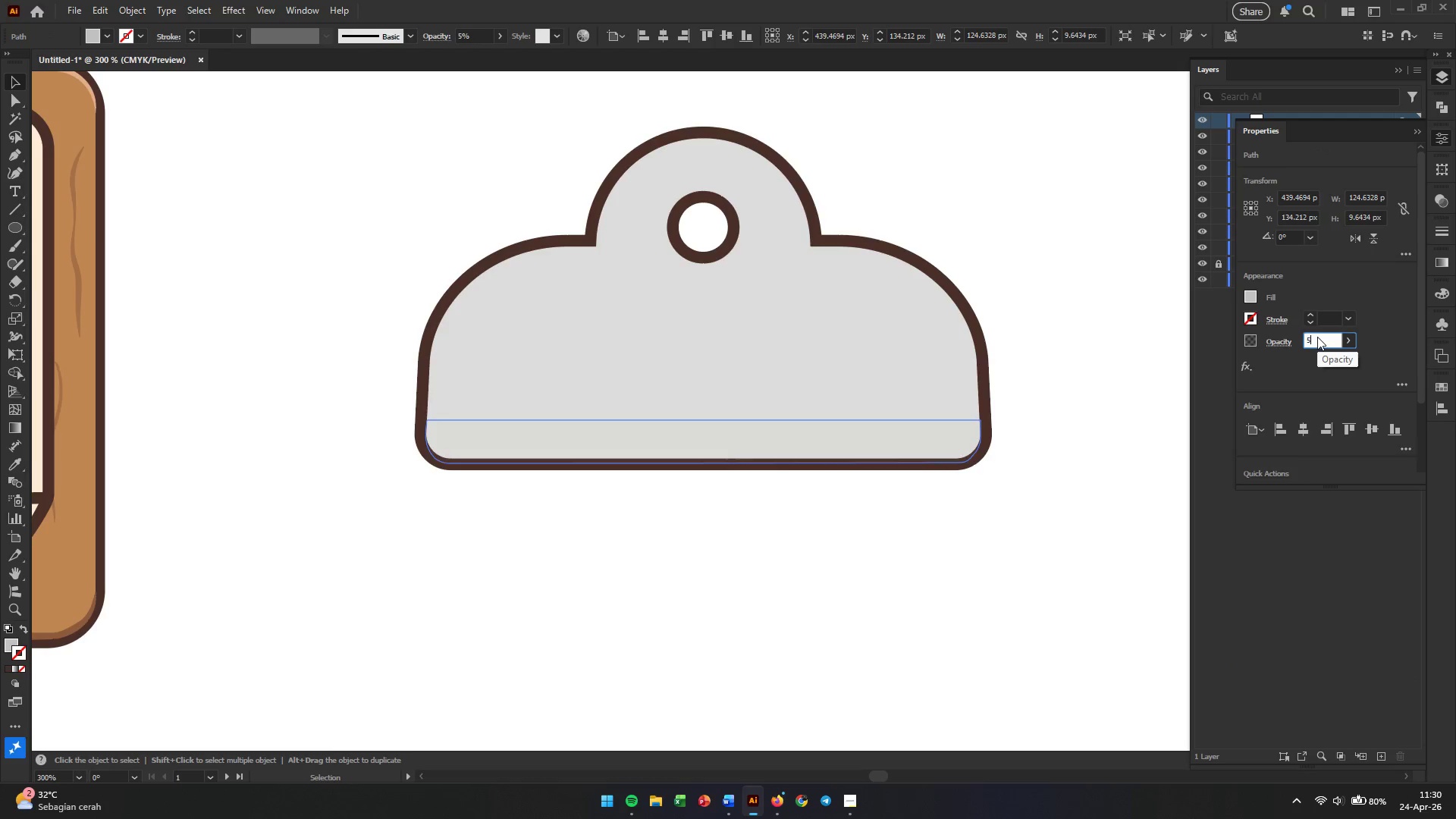 
key(Numpad0)
 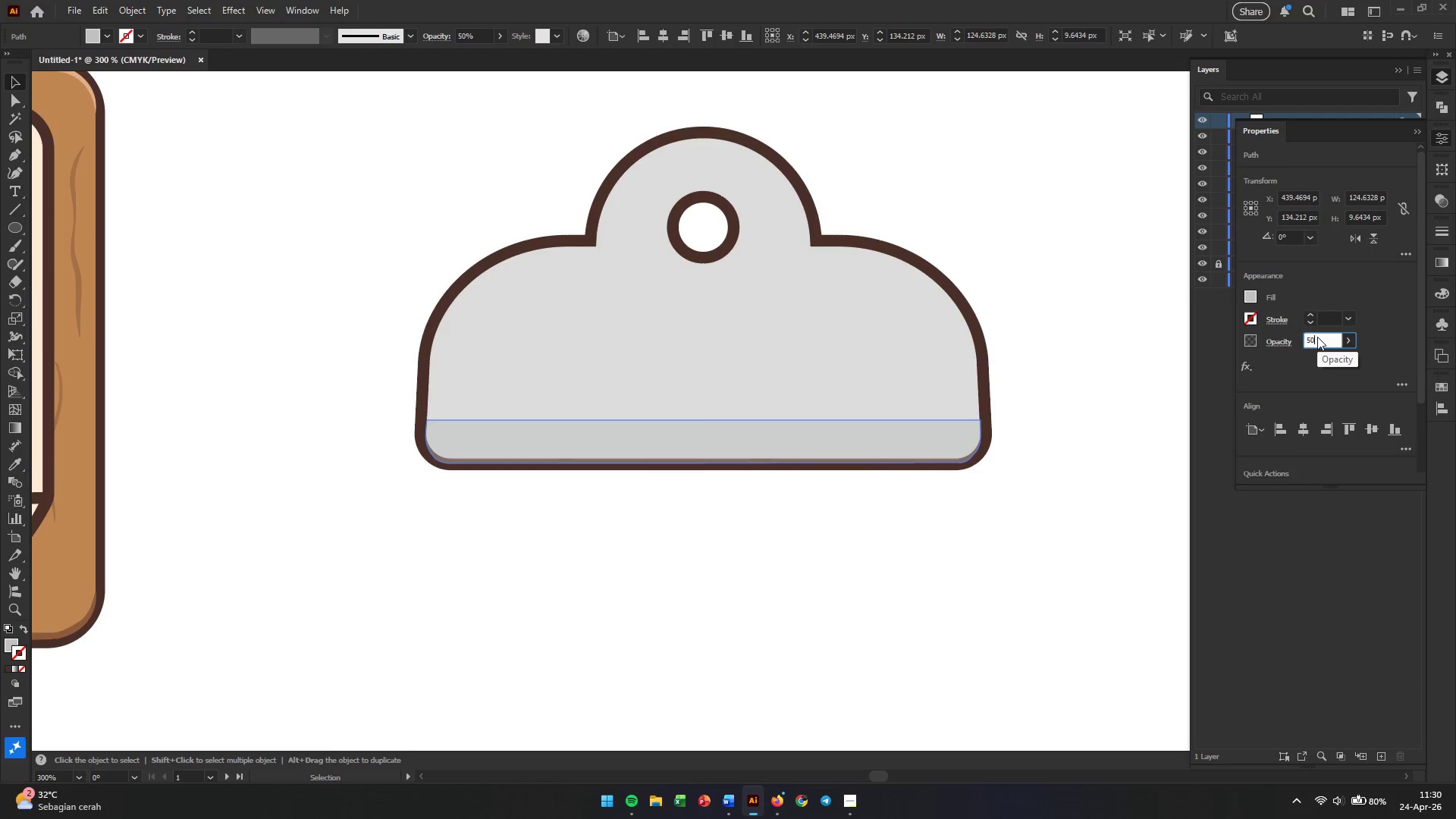 
key(Enter)
 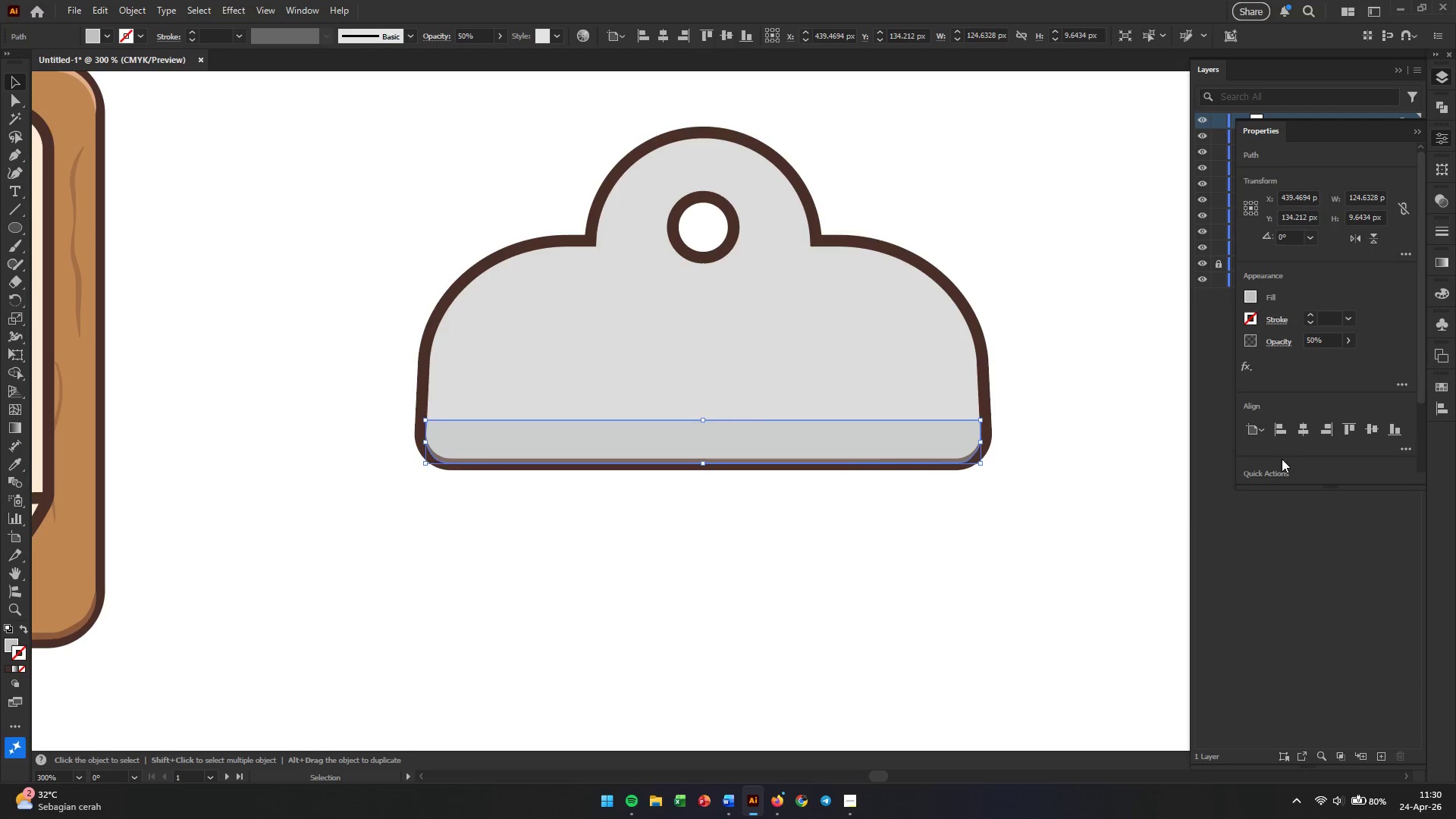 
left_click([767, 563])
 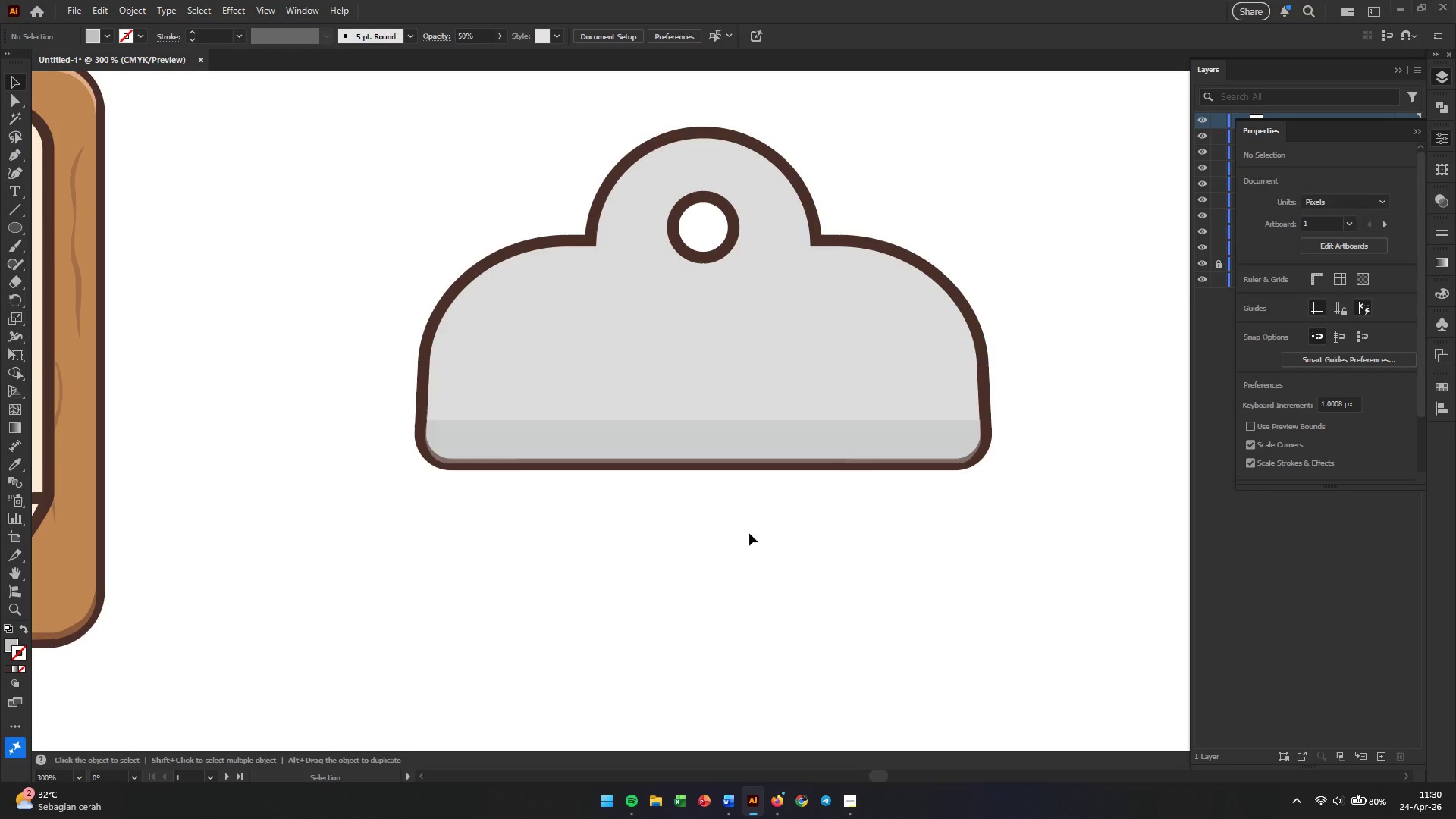 
left_click([700, 449])
 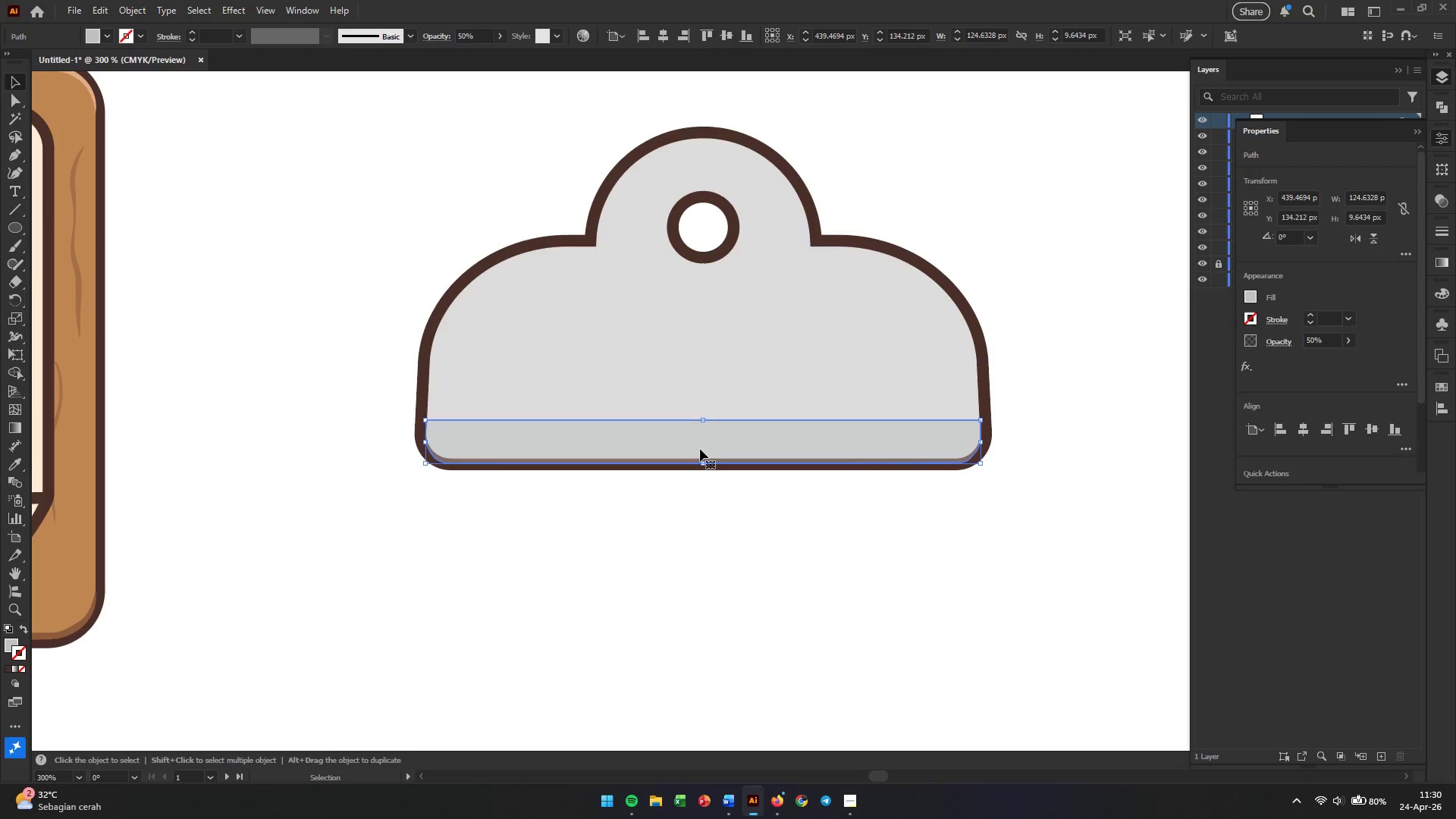 
hold_key(key=AltLeft, duration=0.38)
scroll: coordinate [700, 449], scroll_direction: up, amount: 3.0
 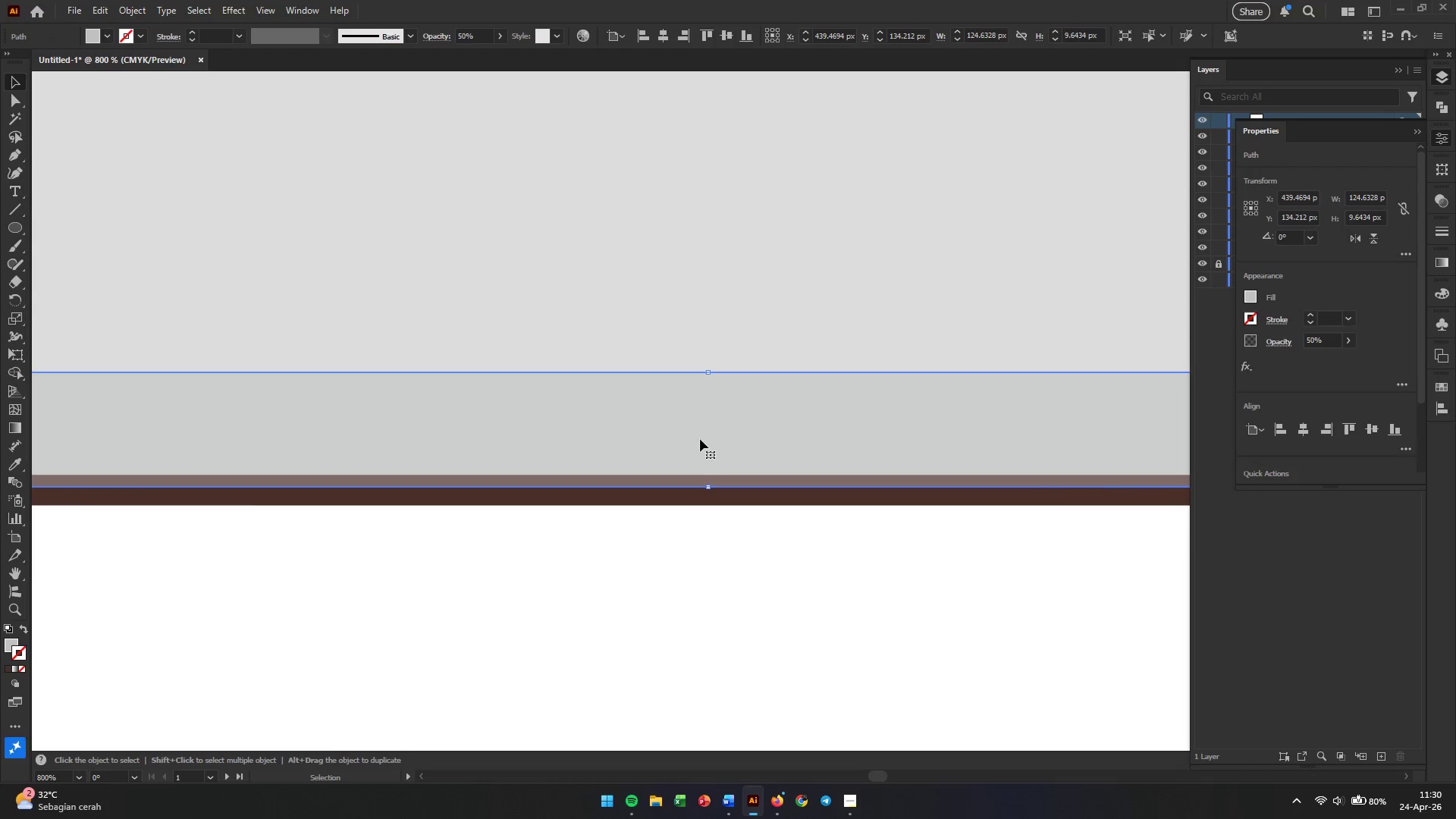 
left_click_drag(start_coordinate=[700, 437], to_coordinate=[700, 429])
 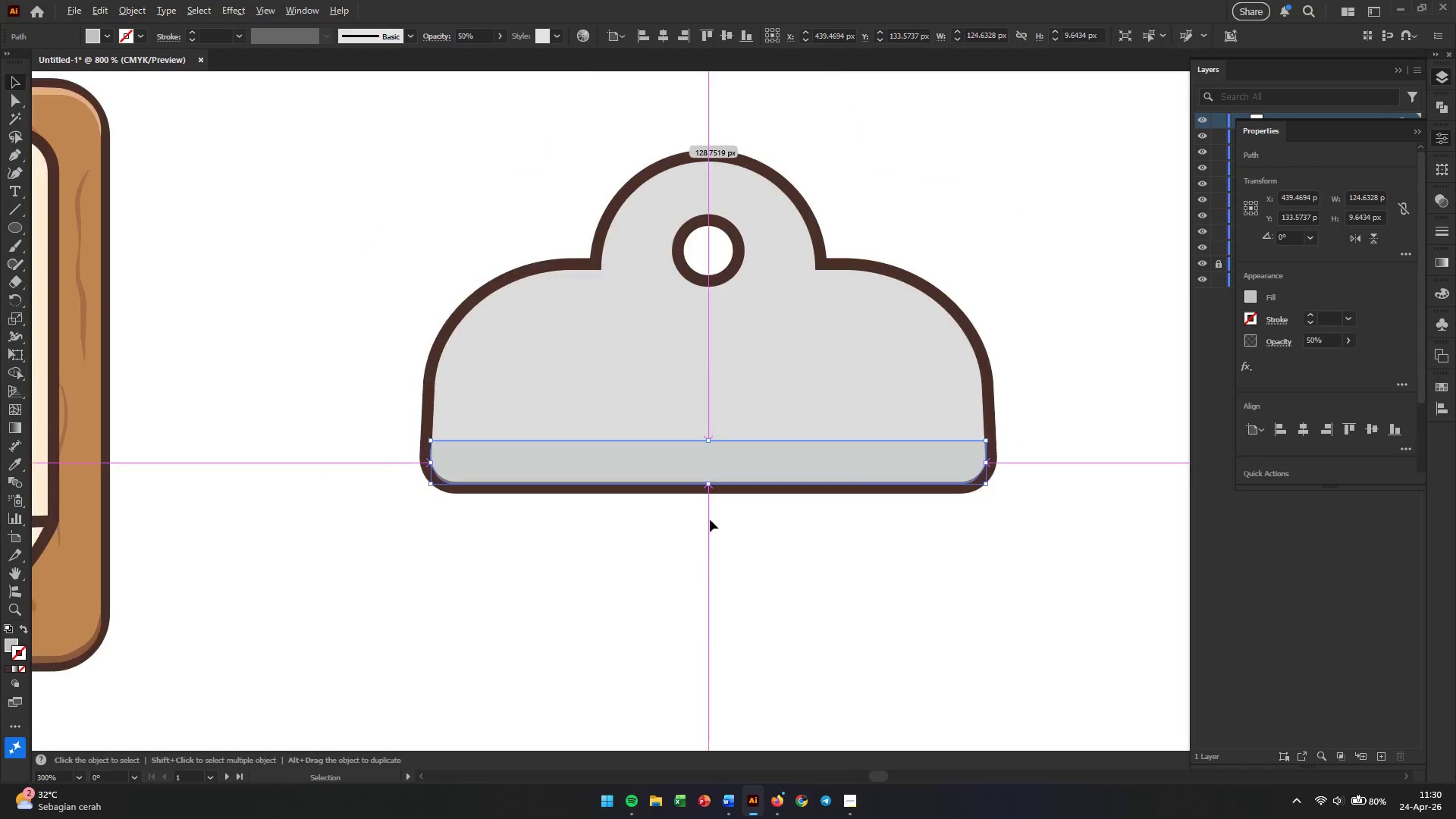 
hold_key(key=ShiftLeft, duration=1.17)
 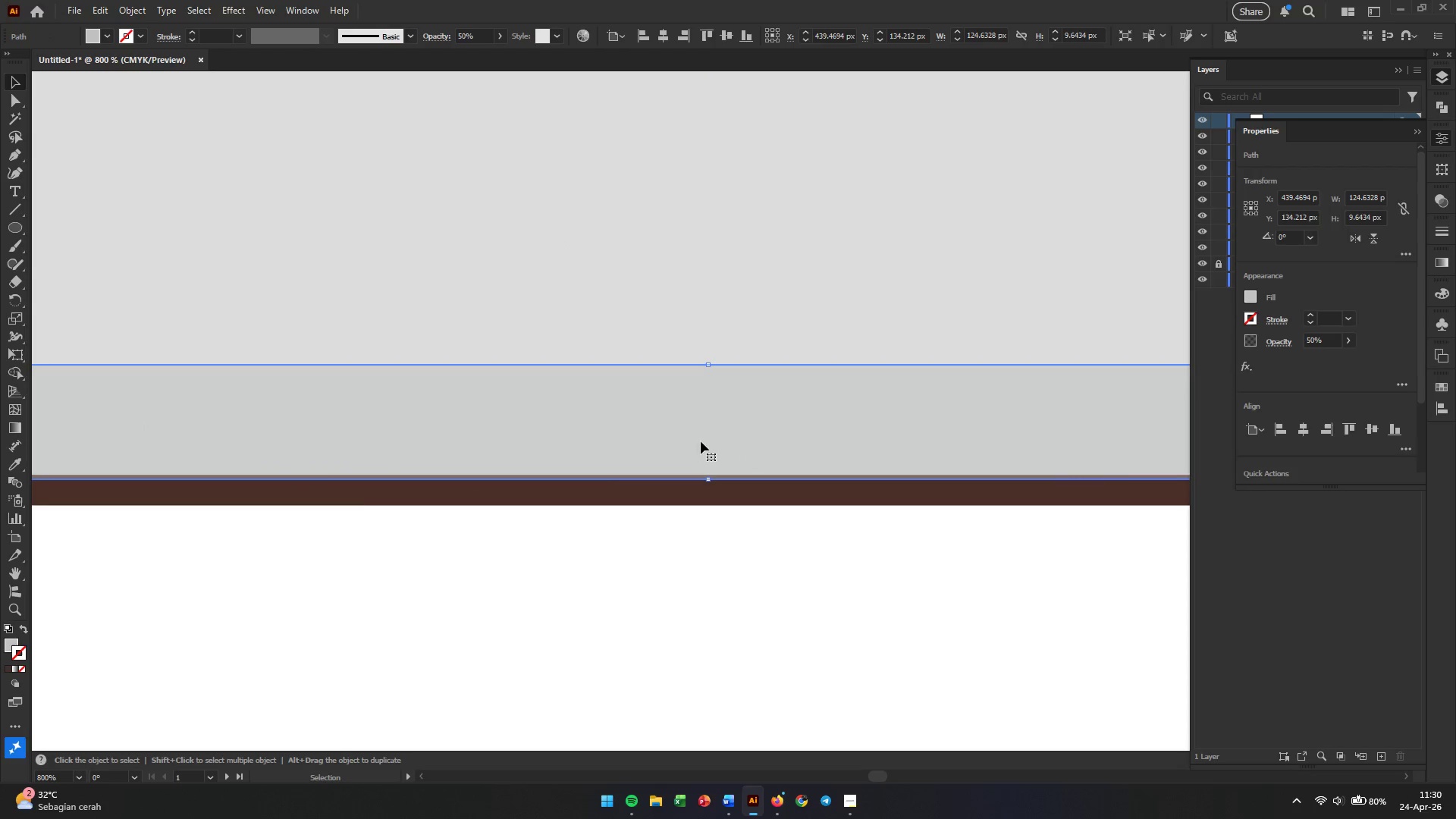 
hold_key(key=AltLeft, duration=0.42)
 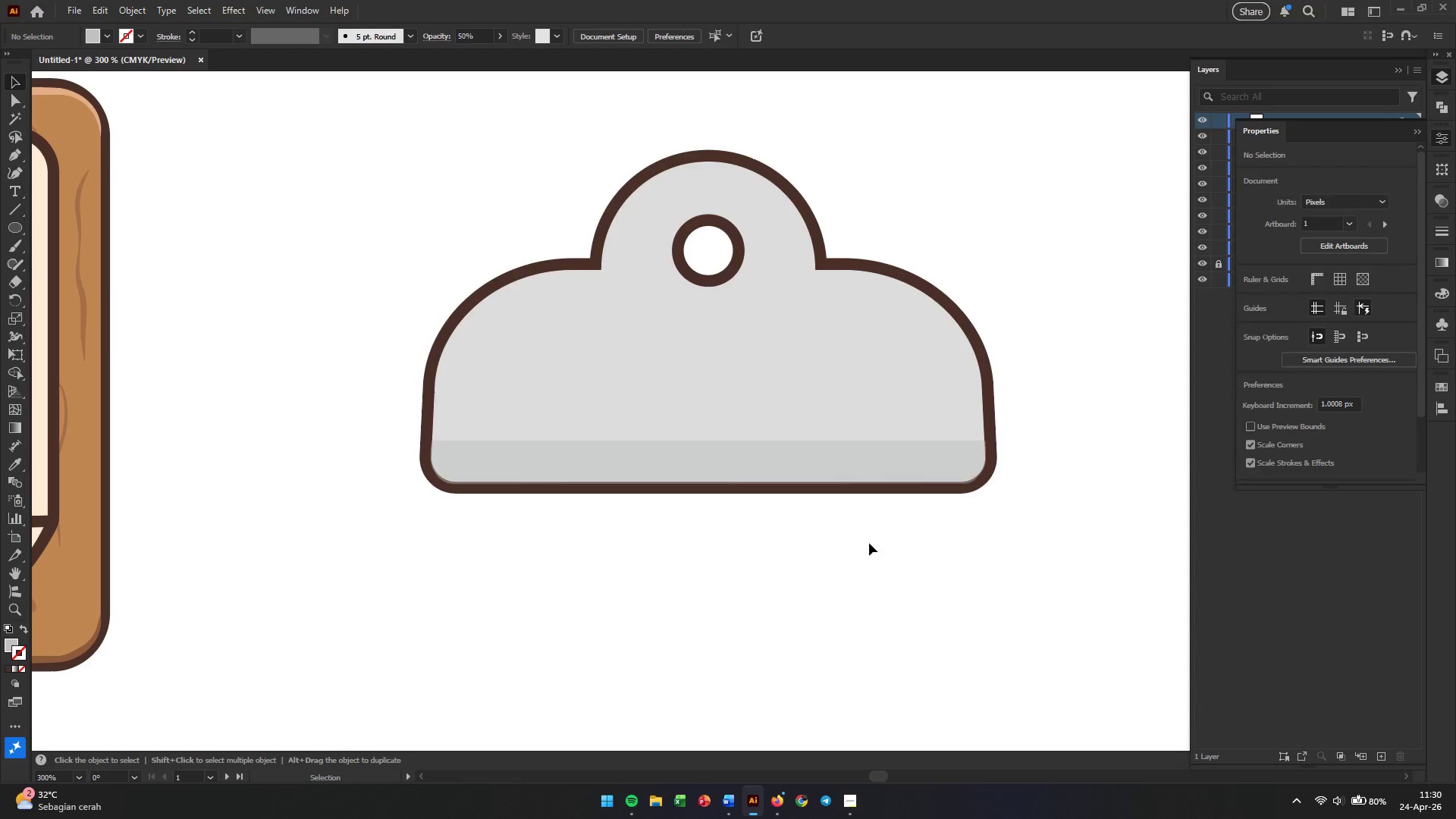 
left_click([724, 583])
 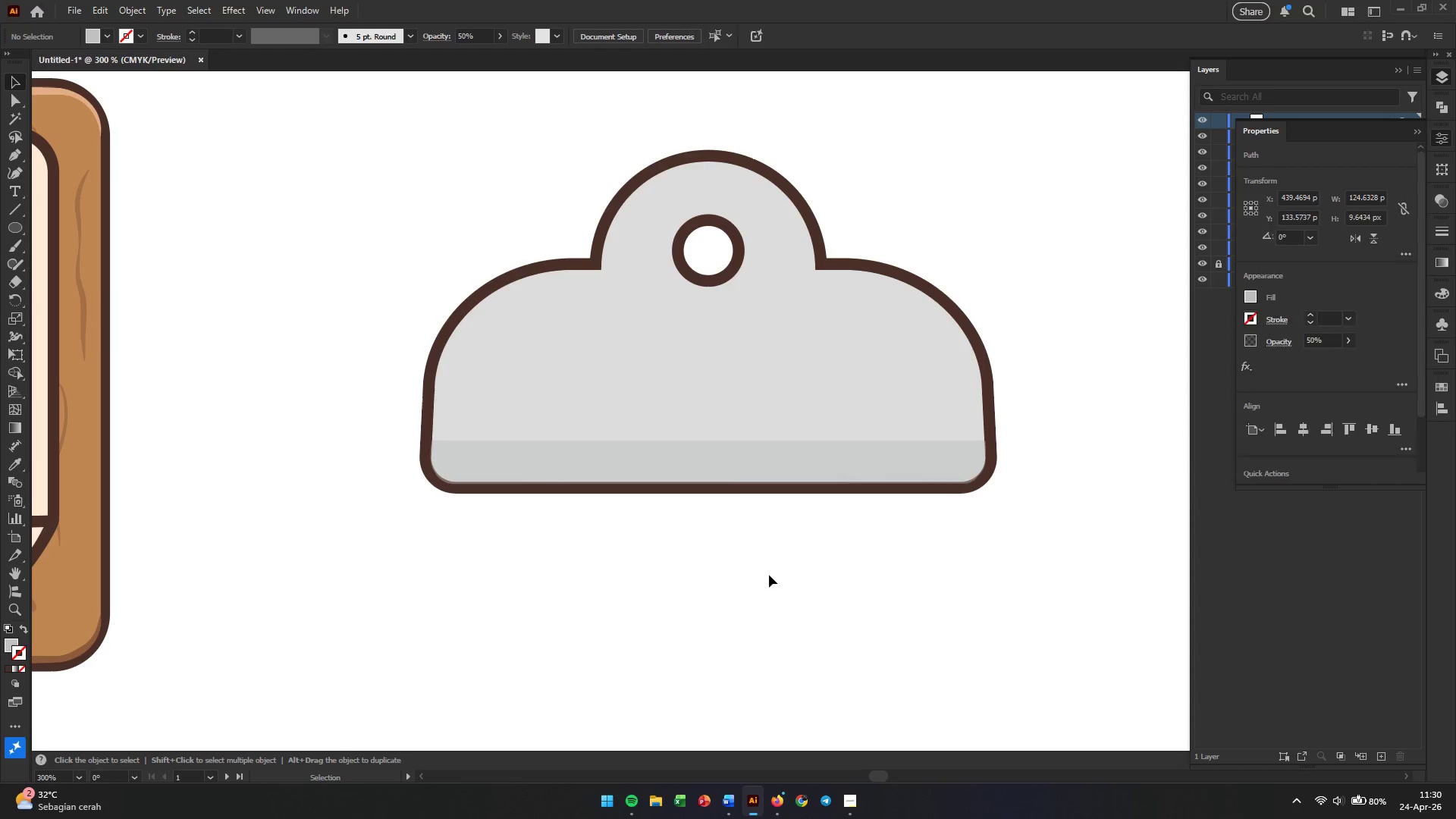 
scroll: coordinate [709, 489], scroll_direction: down, amount: 3.0
 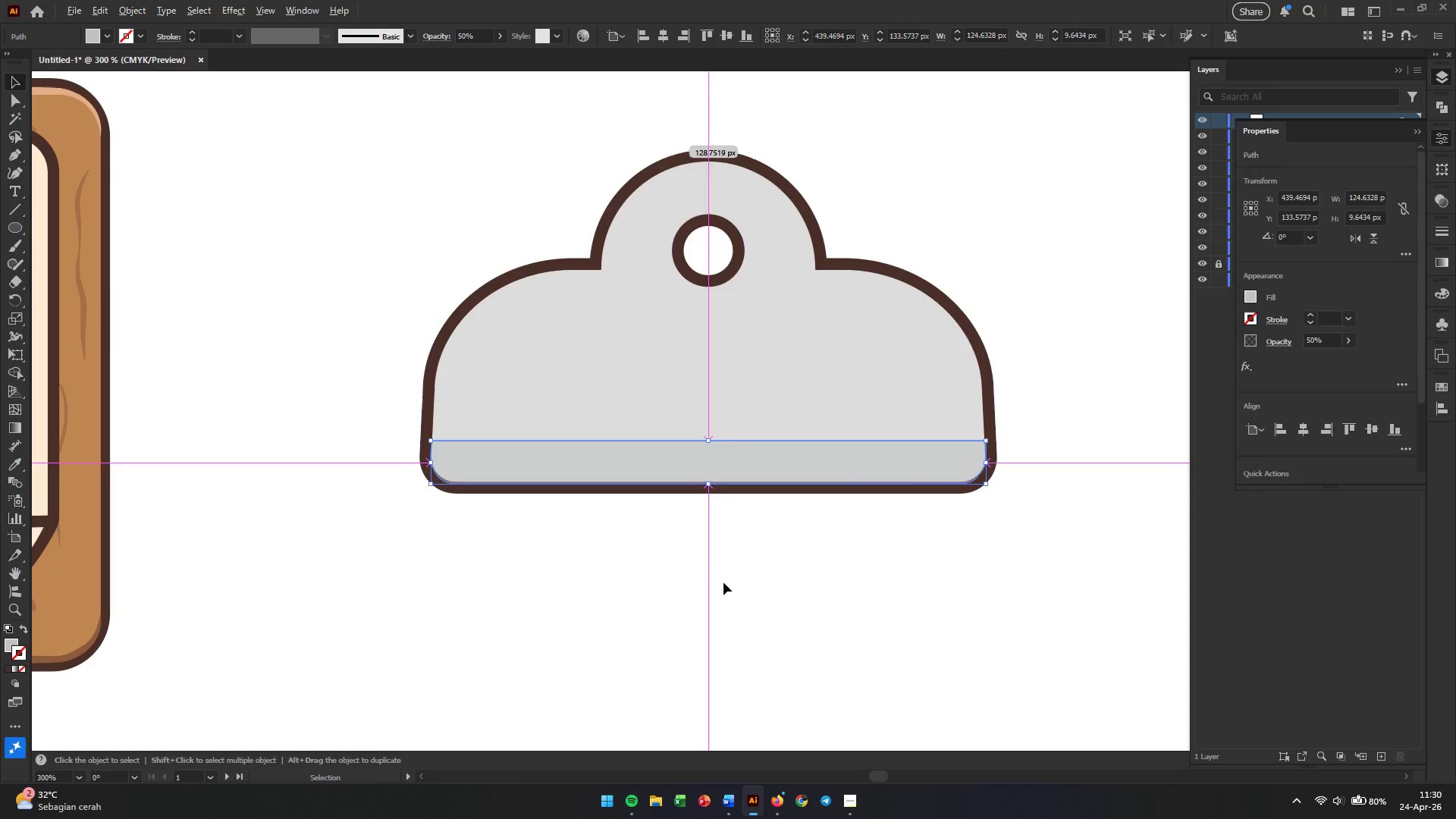 
hold_key(key=AltLeft, duration=0.66)
scroll: coordinate [869, 543], scroll_direction: down, amount: 1.0
 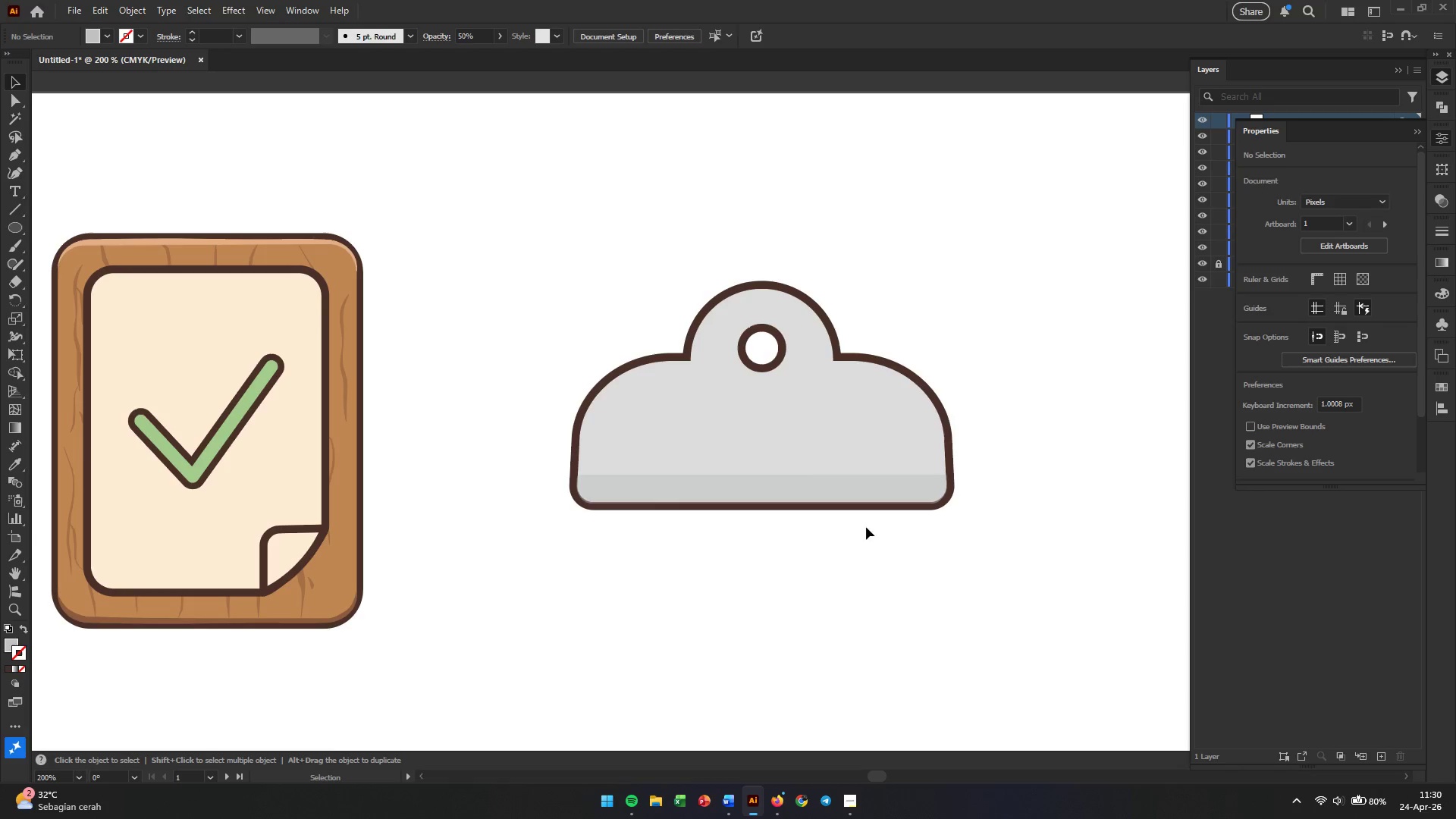 
wait(7.17)
 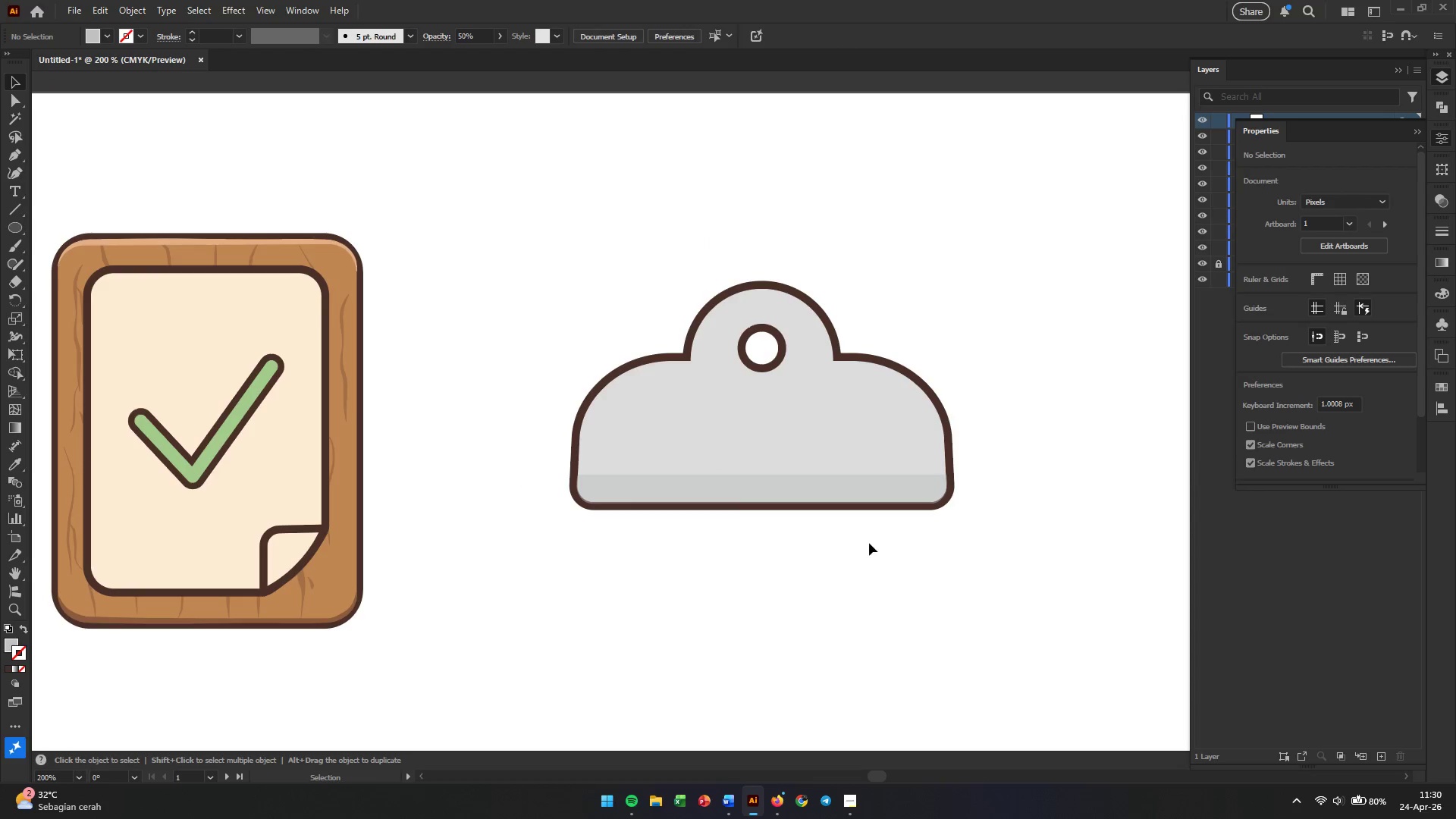 
left_click([13, 153])
 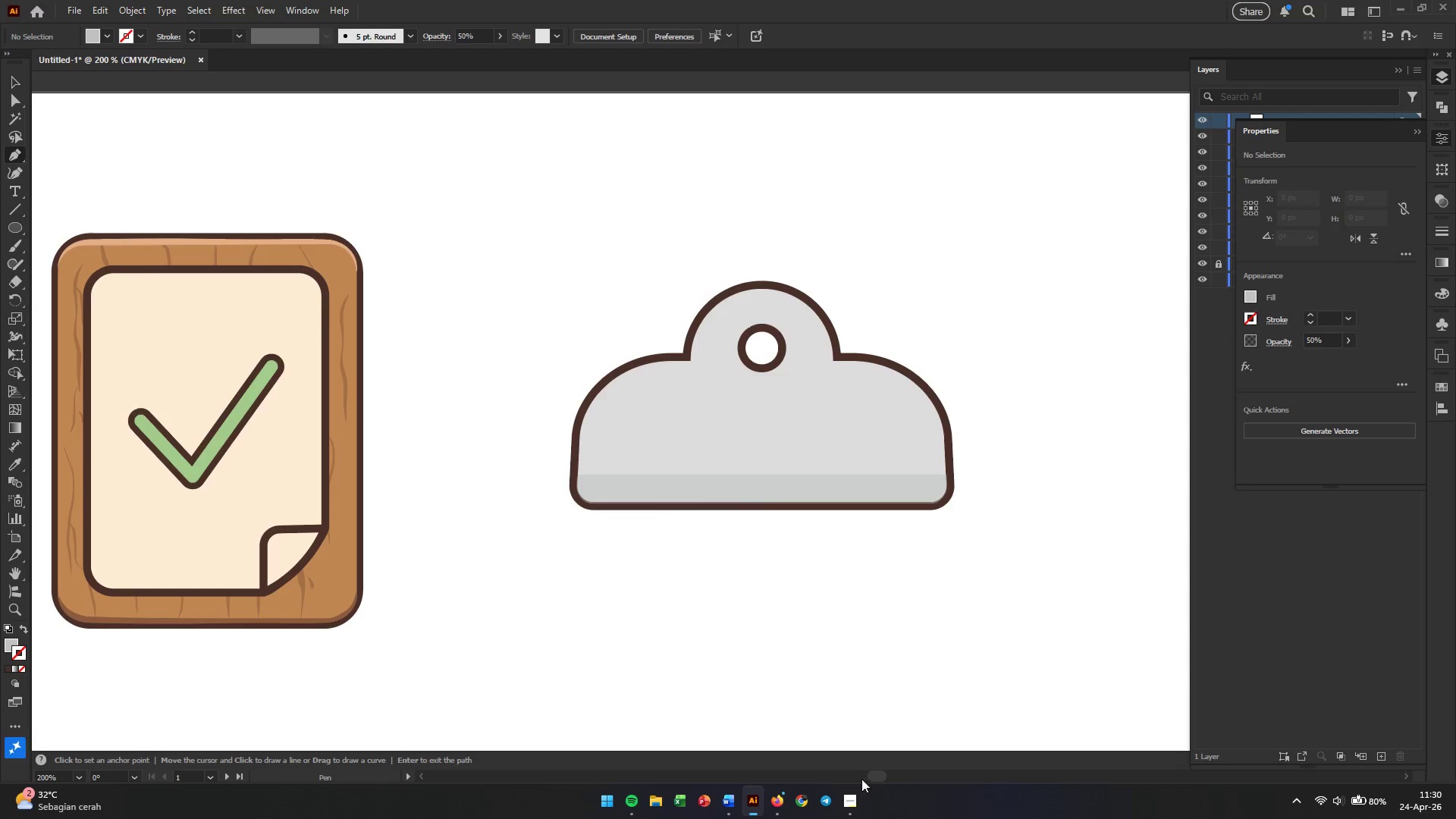 
left_click([848, 807])